 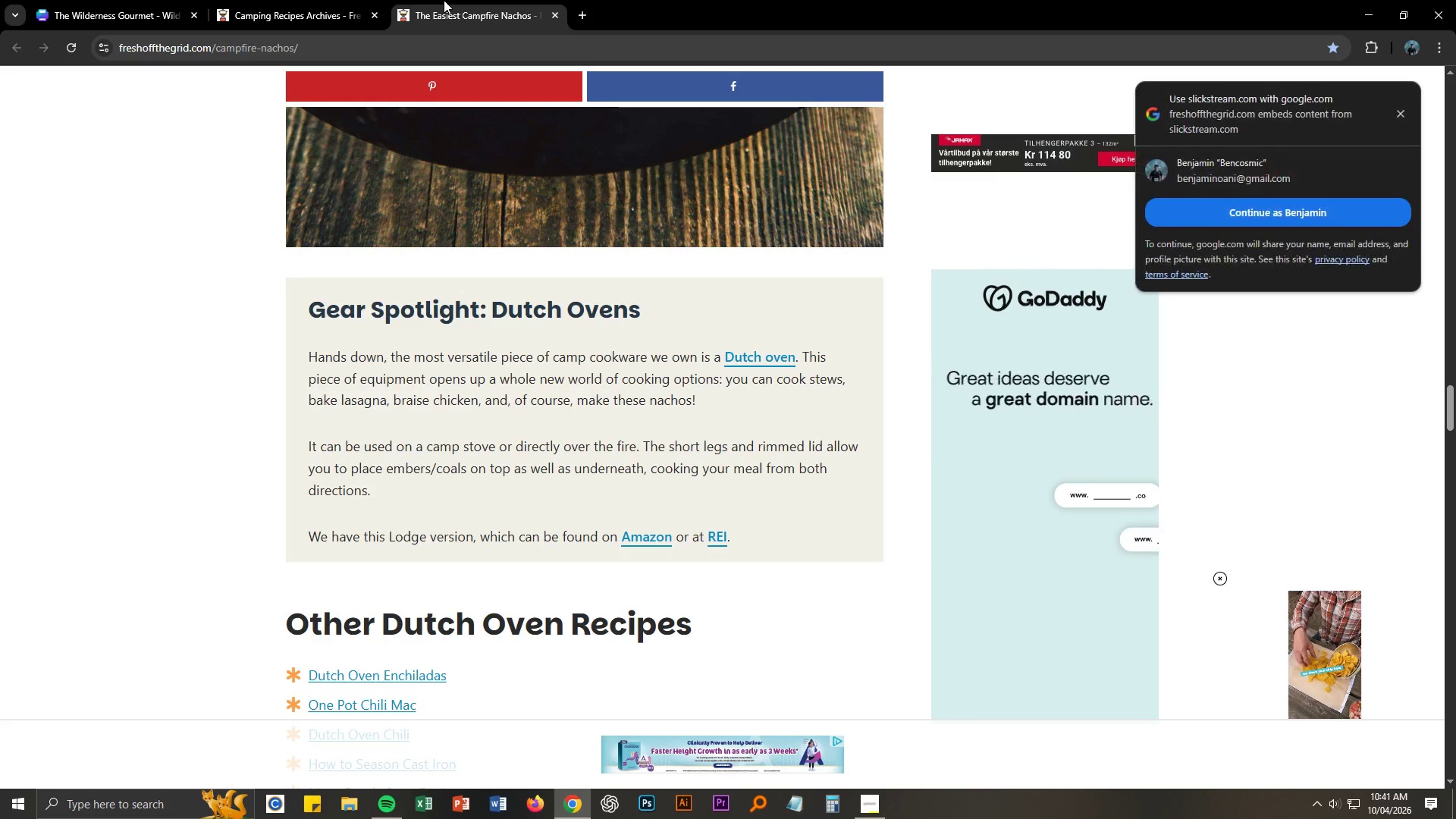 
scroll: coordinate [339, 373], scroll_direction: down, amount: 32.0
 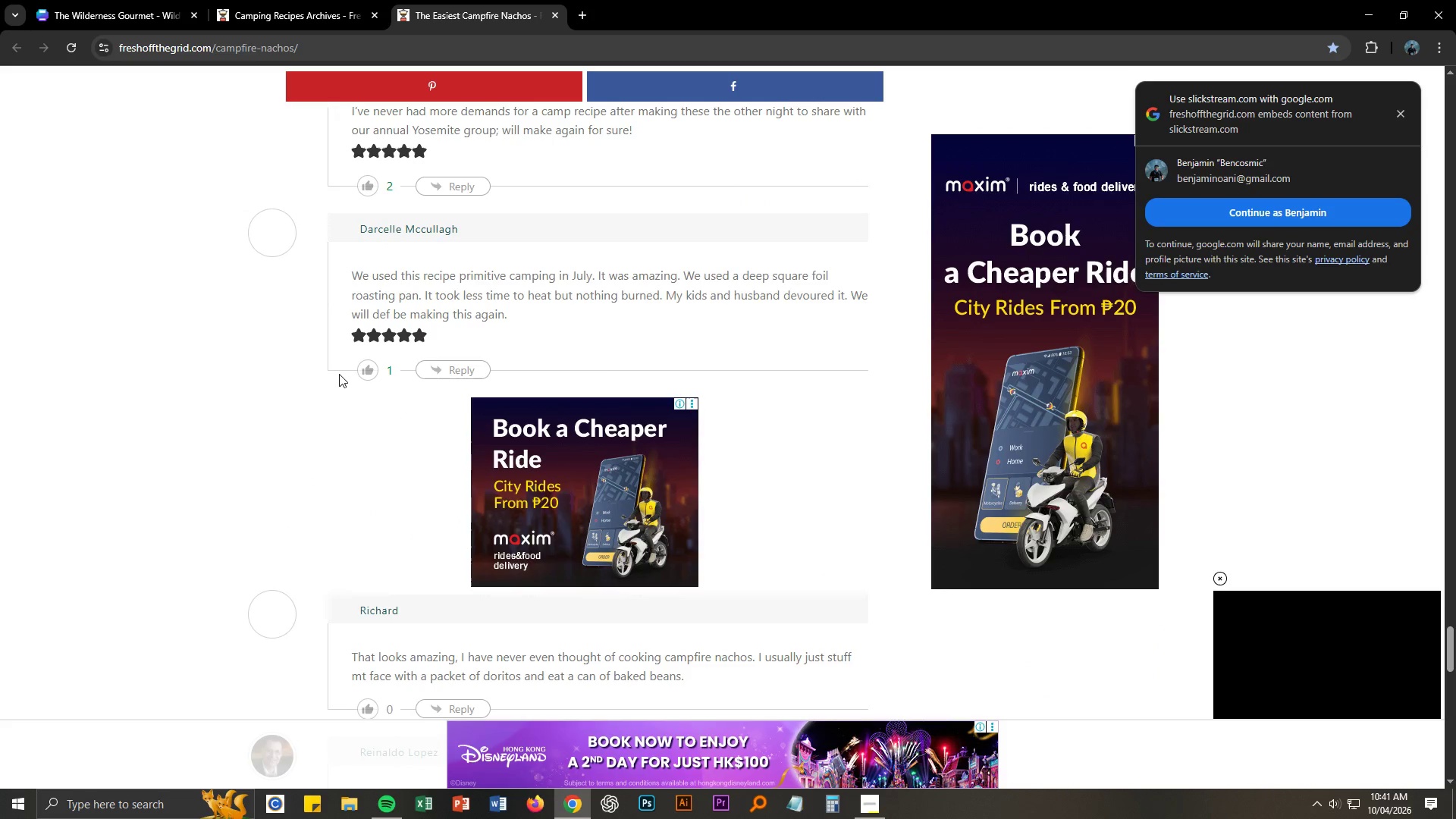 
wait(5.57)
 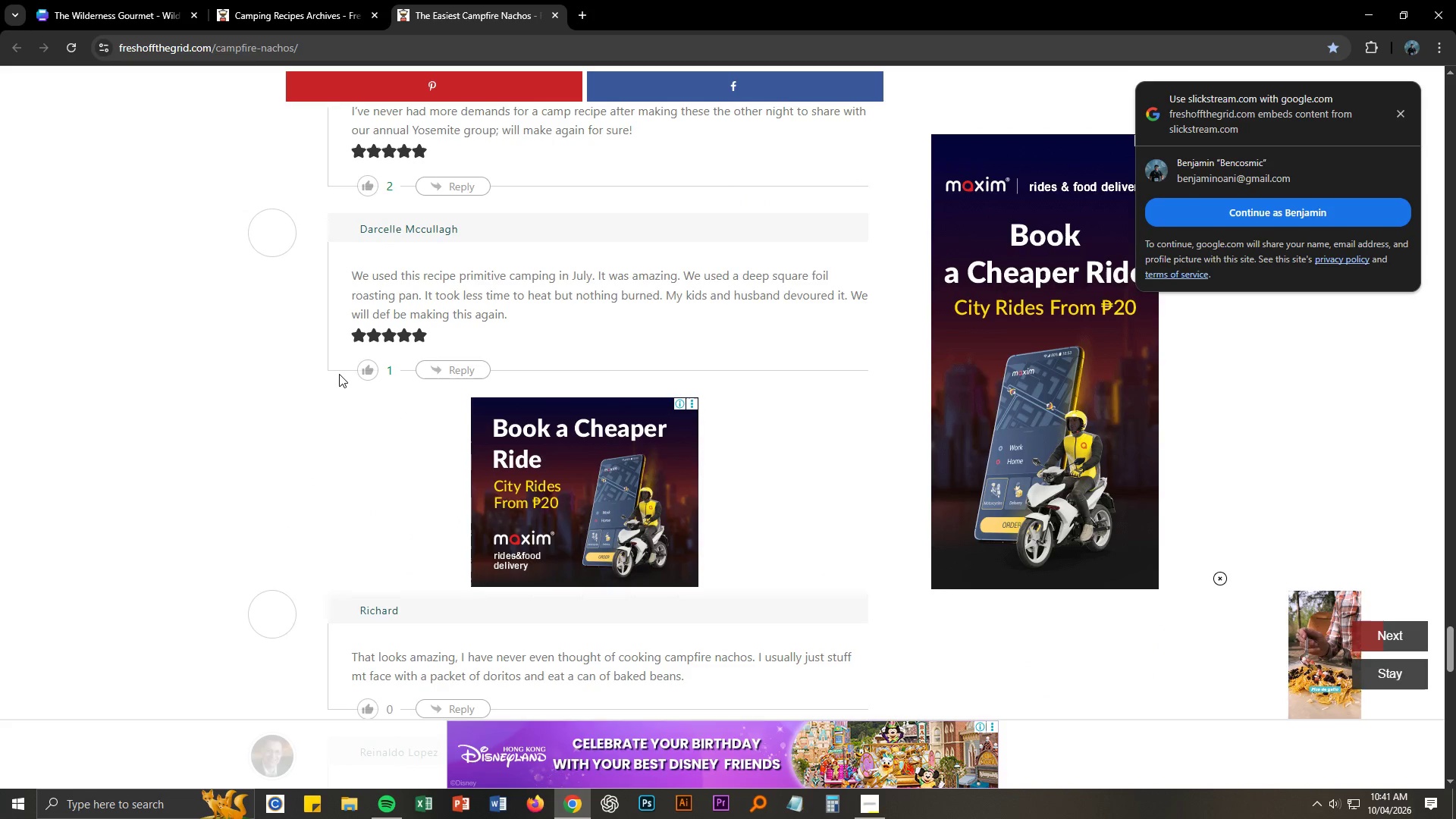 
scroll: coordinate [251, 357], scroll_direction: down, amount: 16.0
 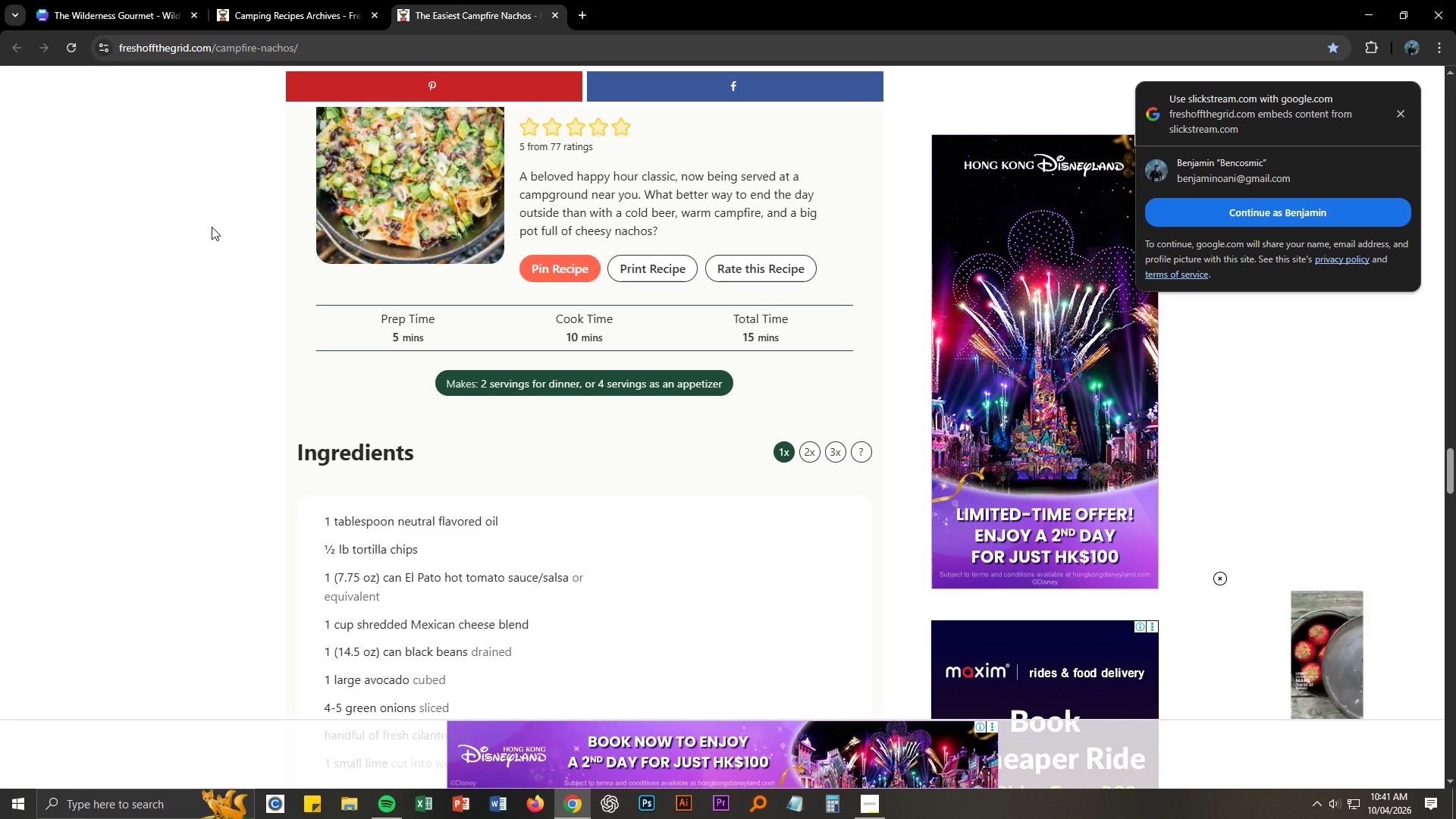 
scroll: coordinate [212, 227], scroll_direction: up, amount: 3.0
 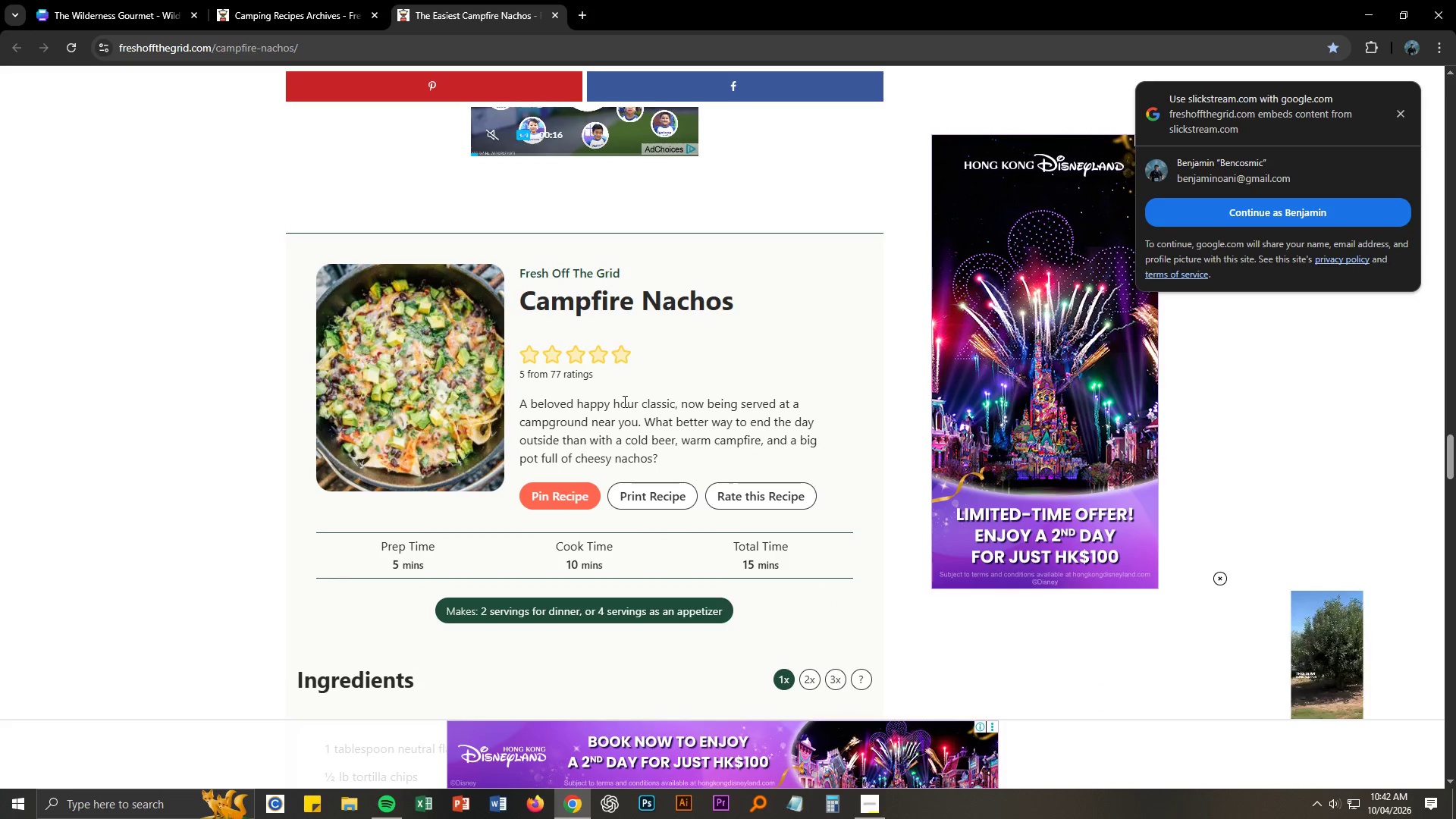 
scroll: coordinate [574, 422], scroll_direction: down, amount: 13.0
 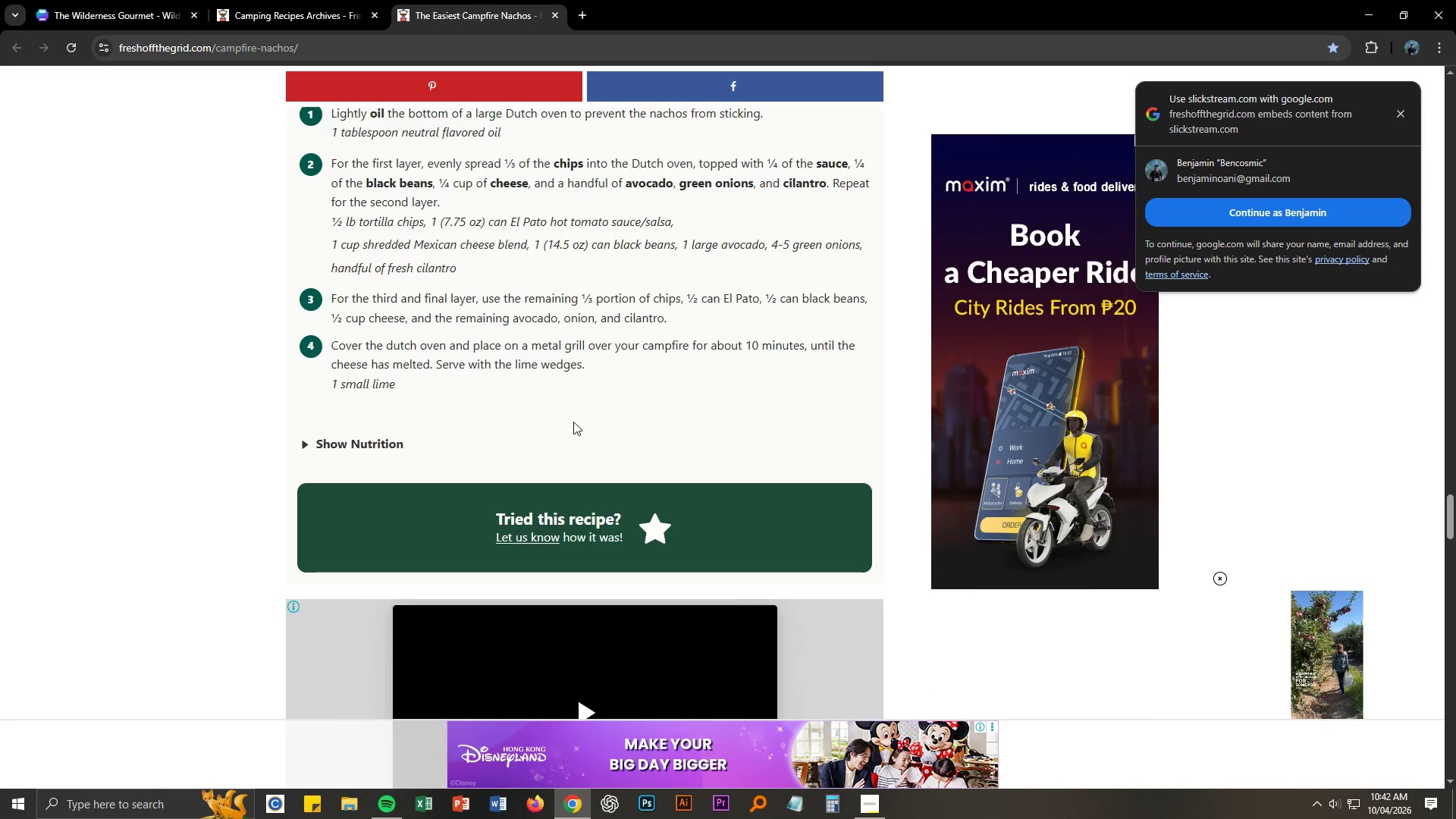 
scroll: coordinate [560, 402], scroll_direction: up, amount: 45.0
 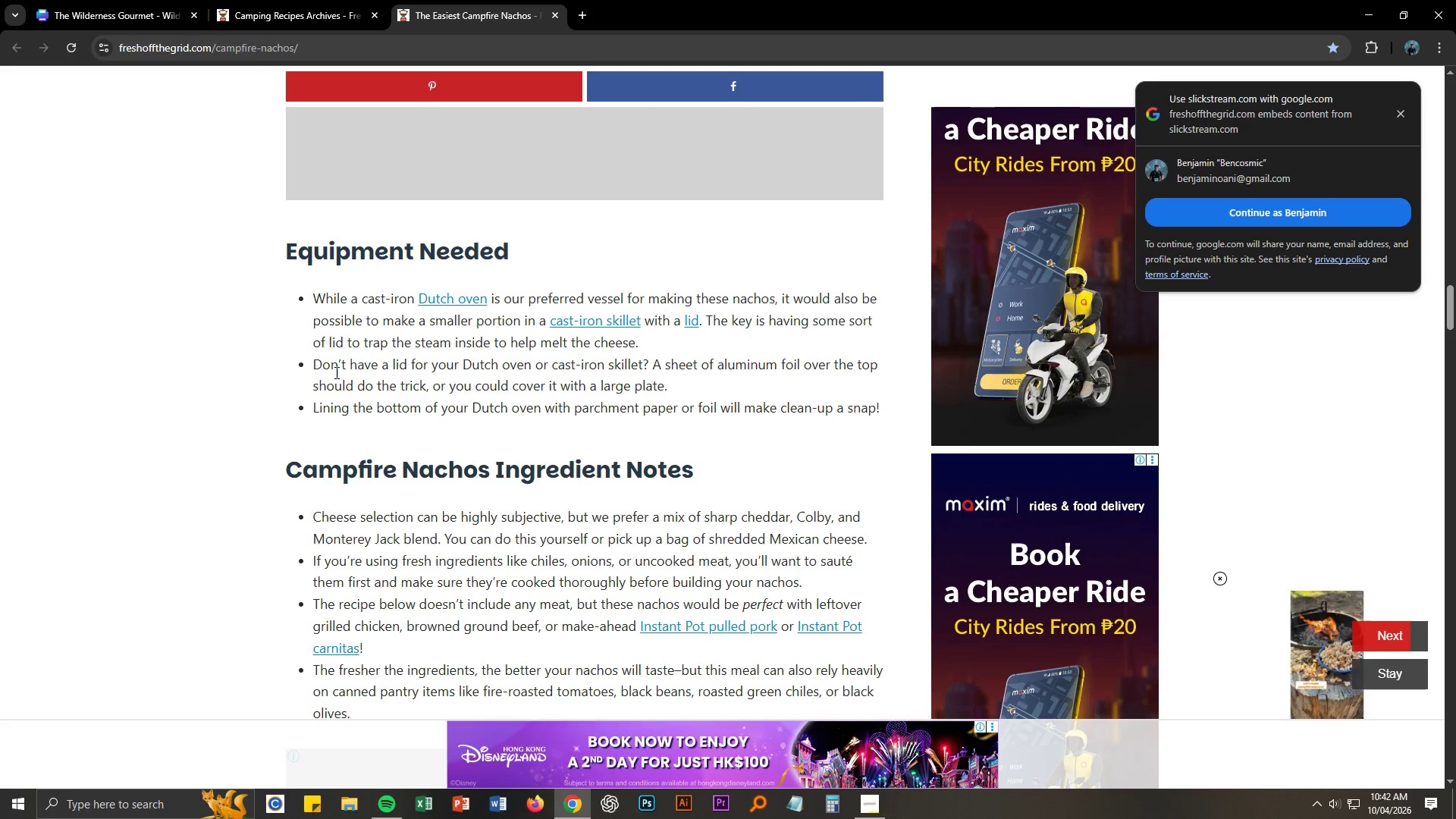 
wait(6.94)
 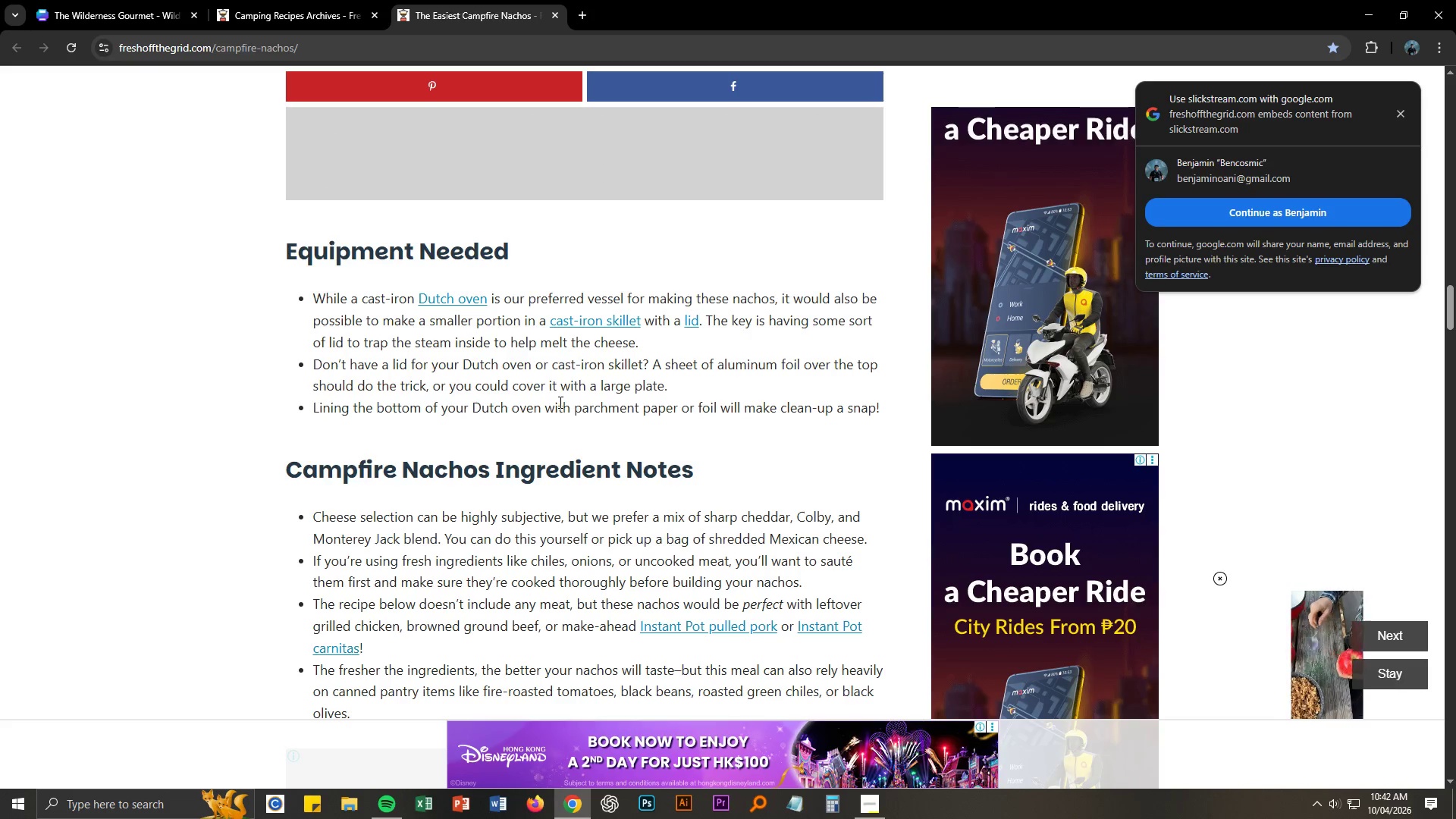 
left_click_drag(start_coordinate=[316, 364], to_coordinate=[670, 391])
 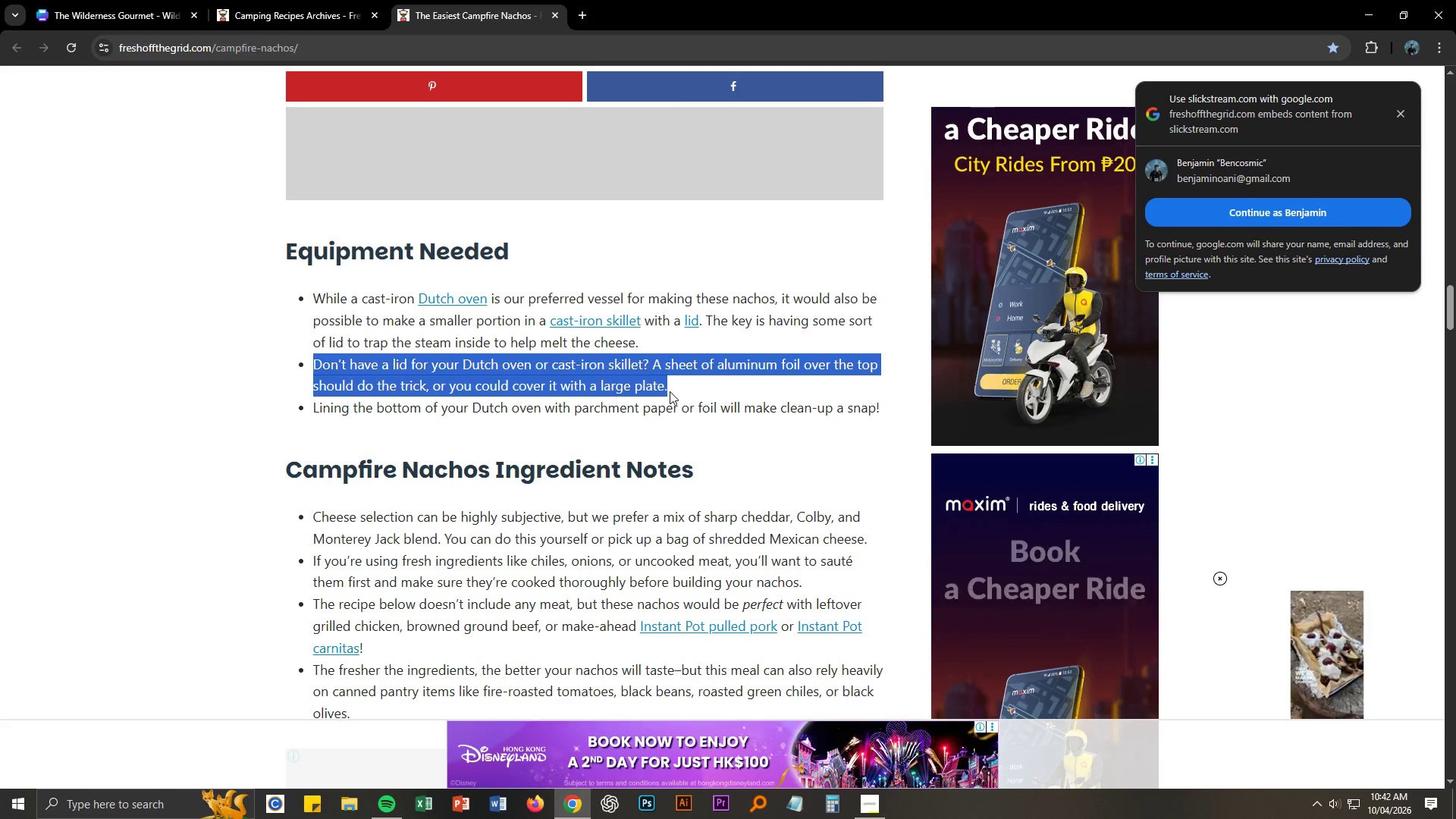 
key(Control+ControlLeft)
 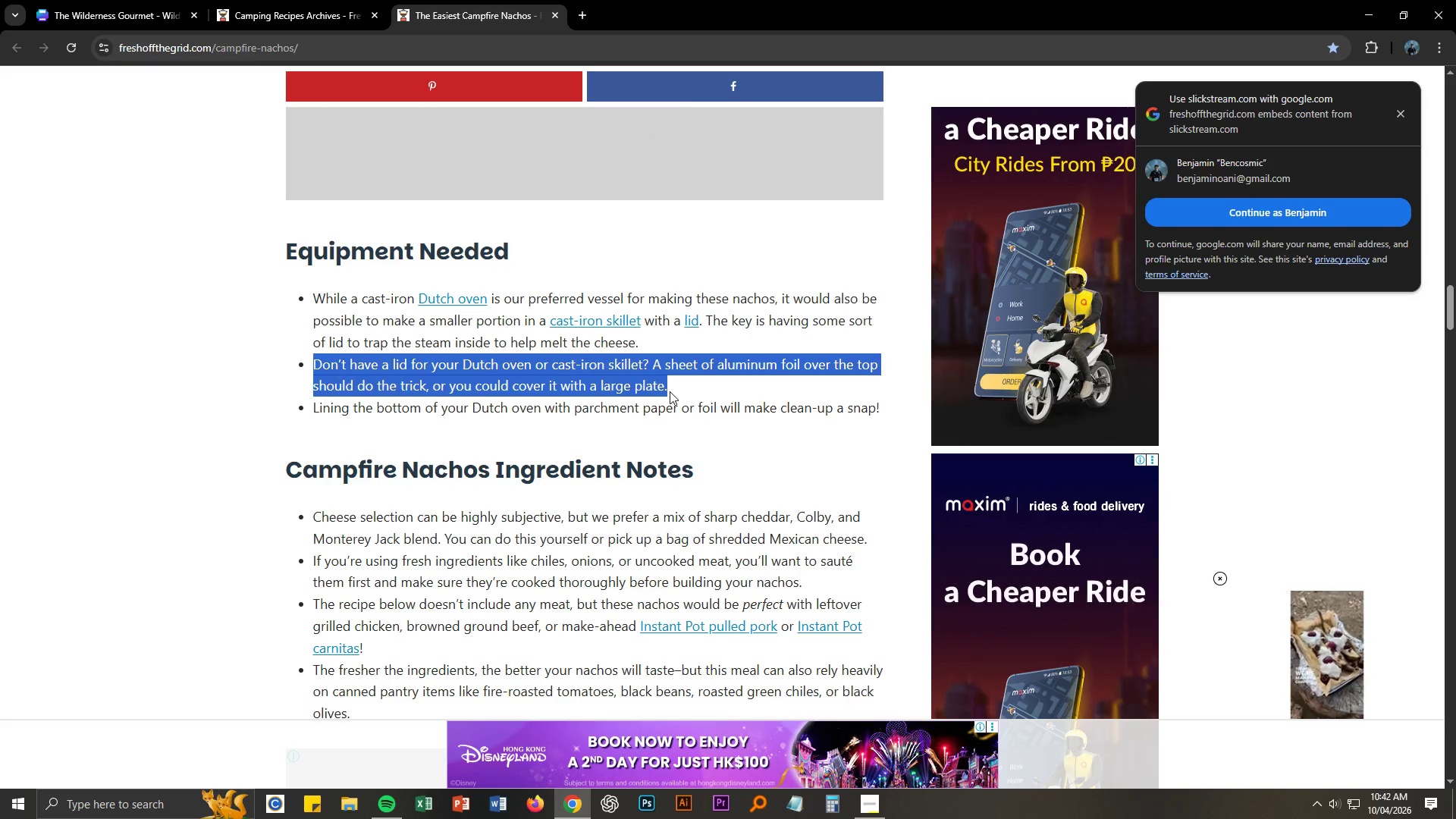 
key(Control+C)
 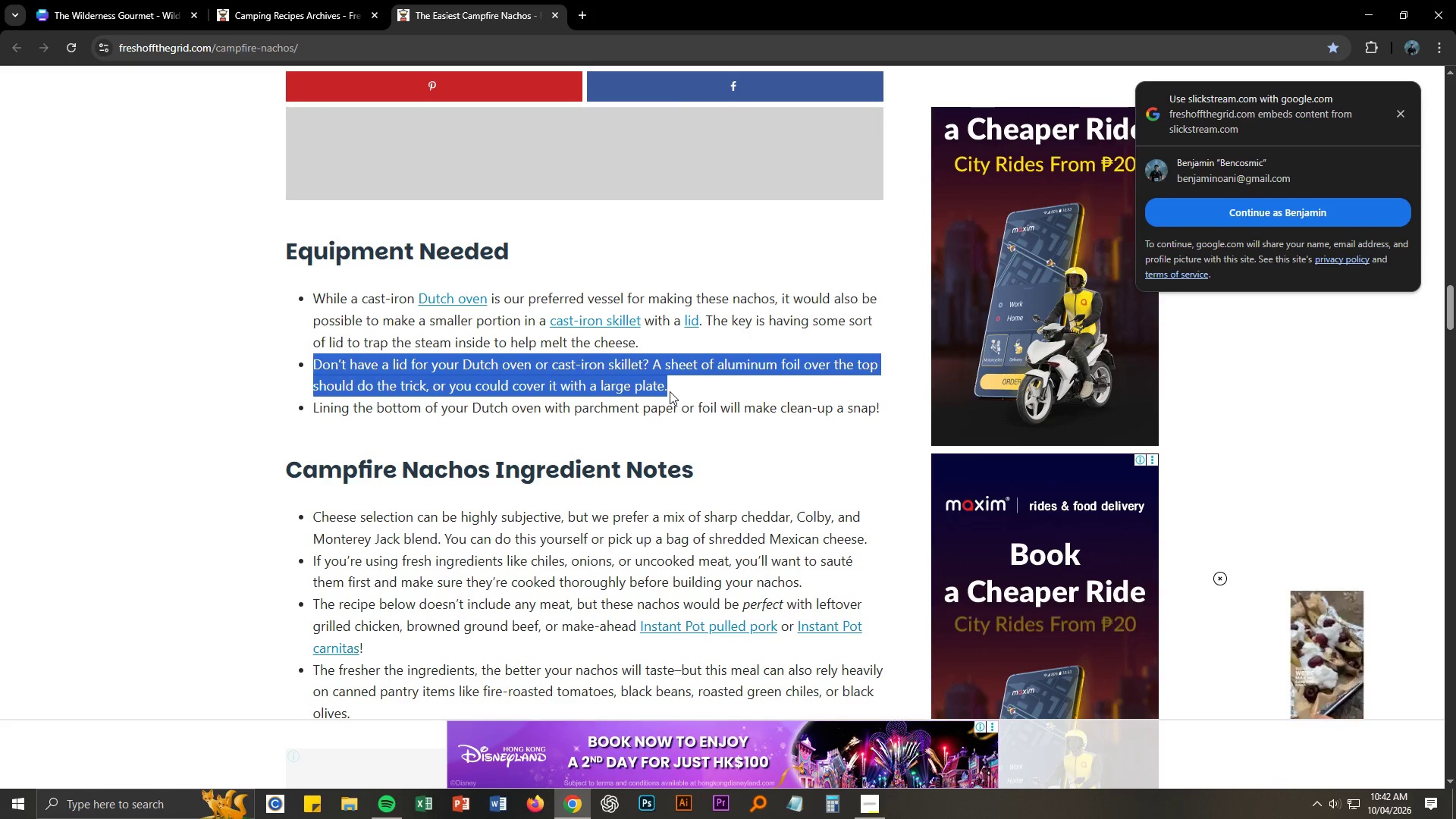 
key(Alt+AltLeft)
 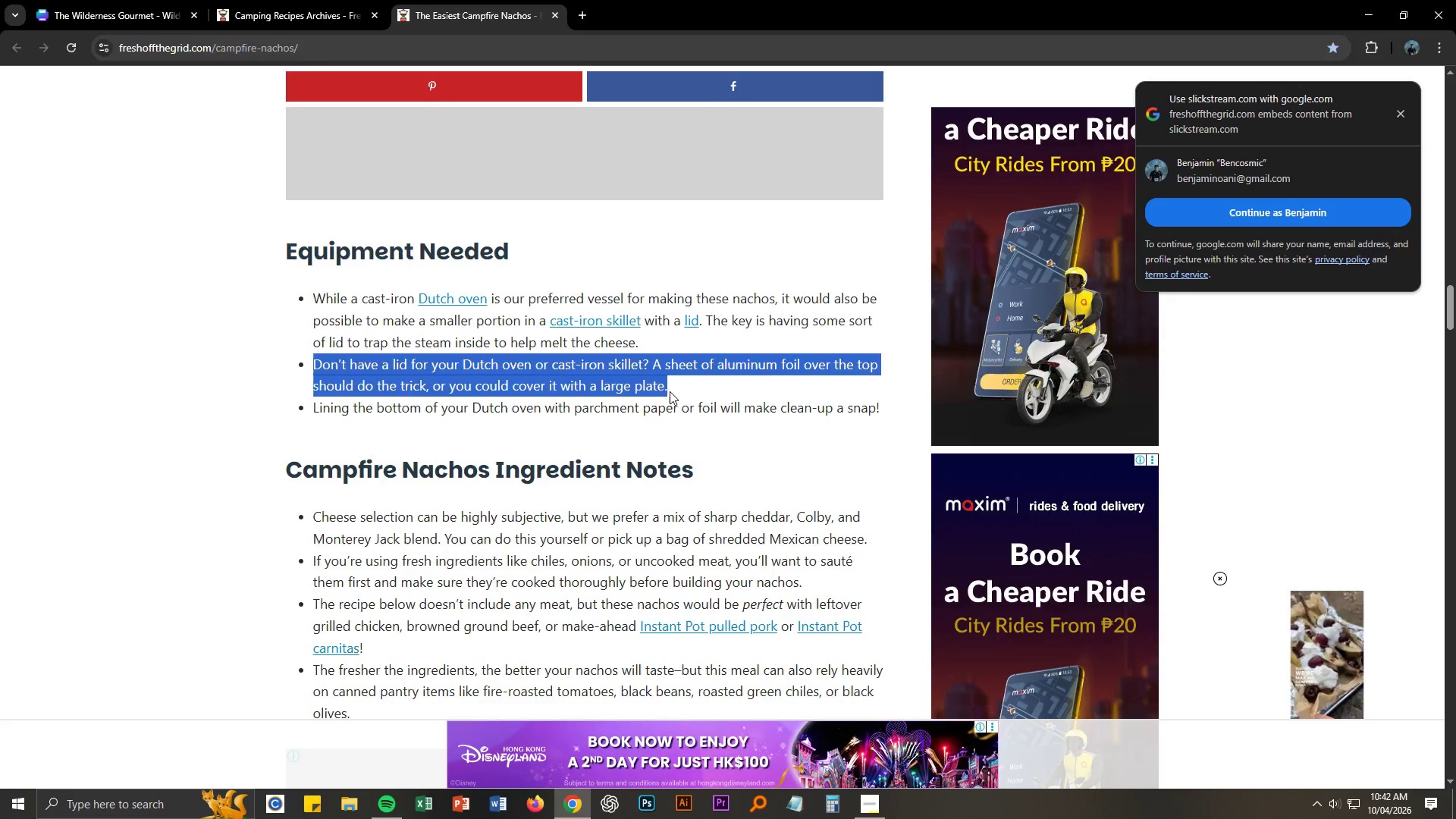 
key(Alt+Tab)